 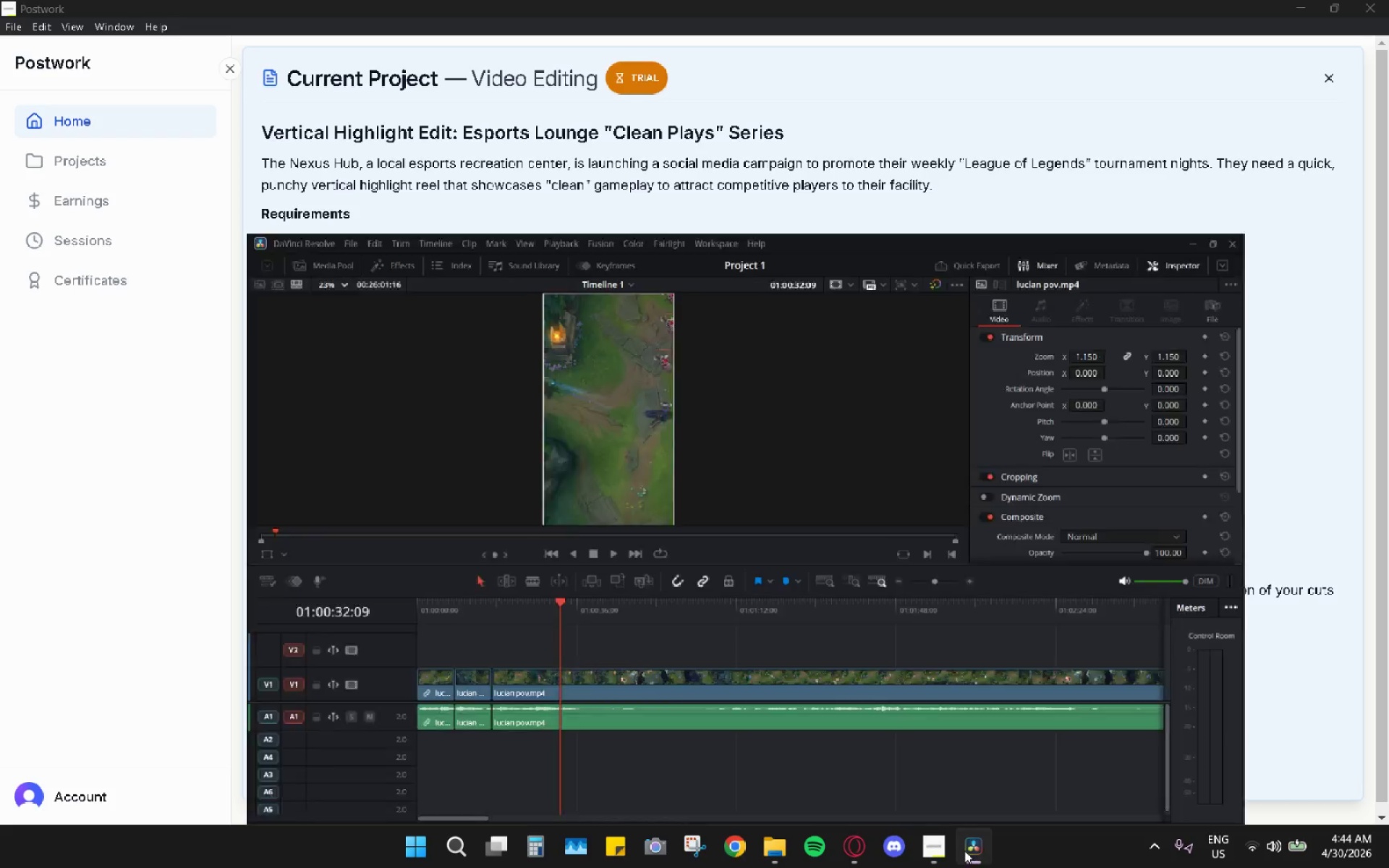 
scroll: coordinate [423, 663], scroll_direction: up, amount: 5.0
 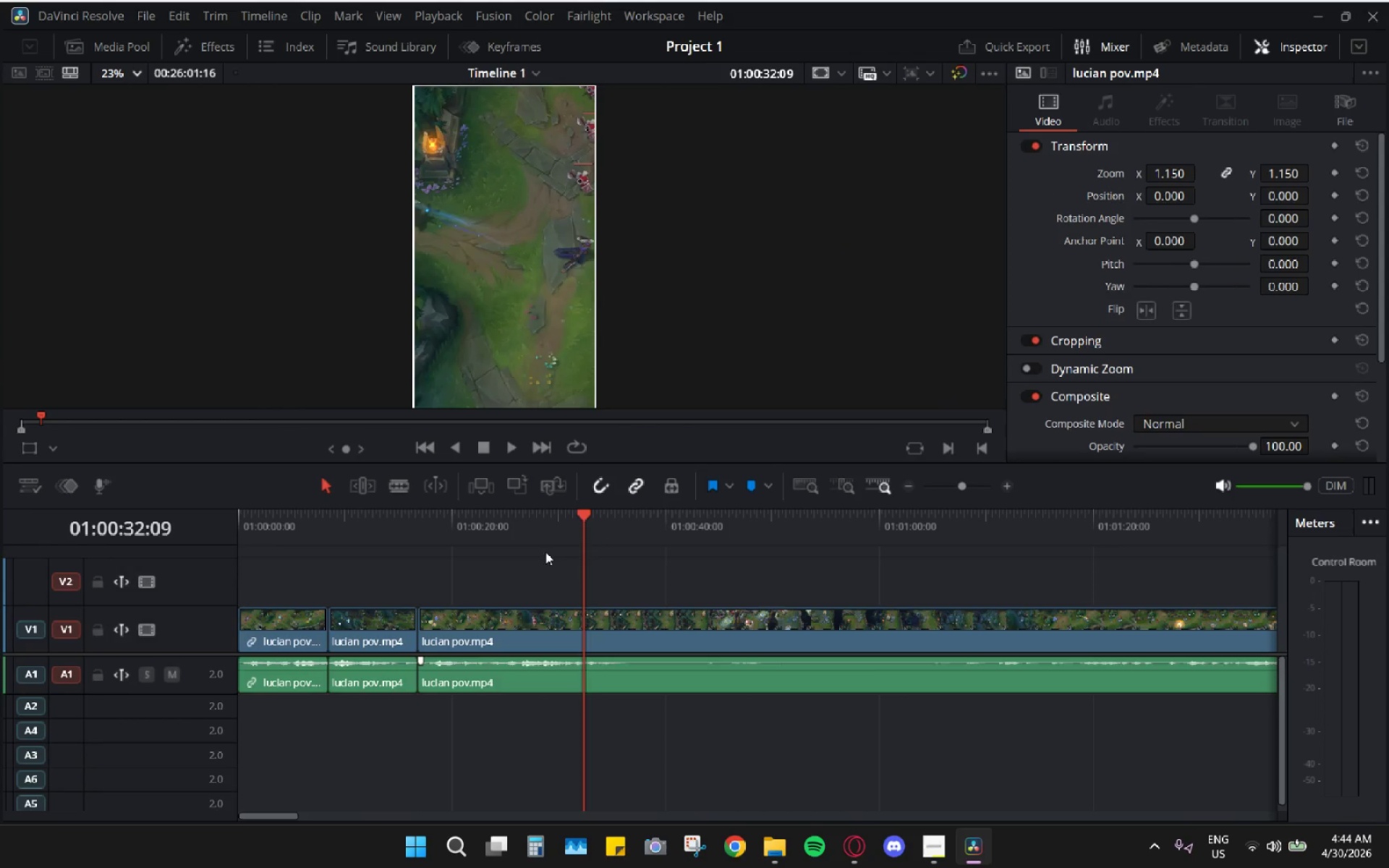 
left_click_drag(start_coordinate=[536, 525], to_coordinate=[468, 532])
 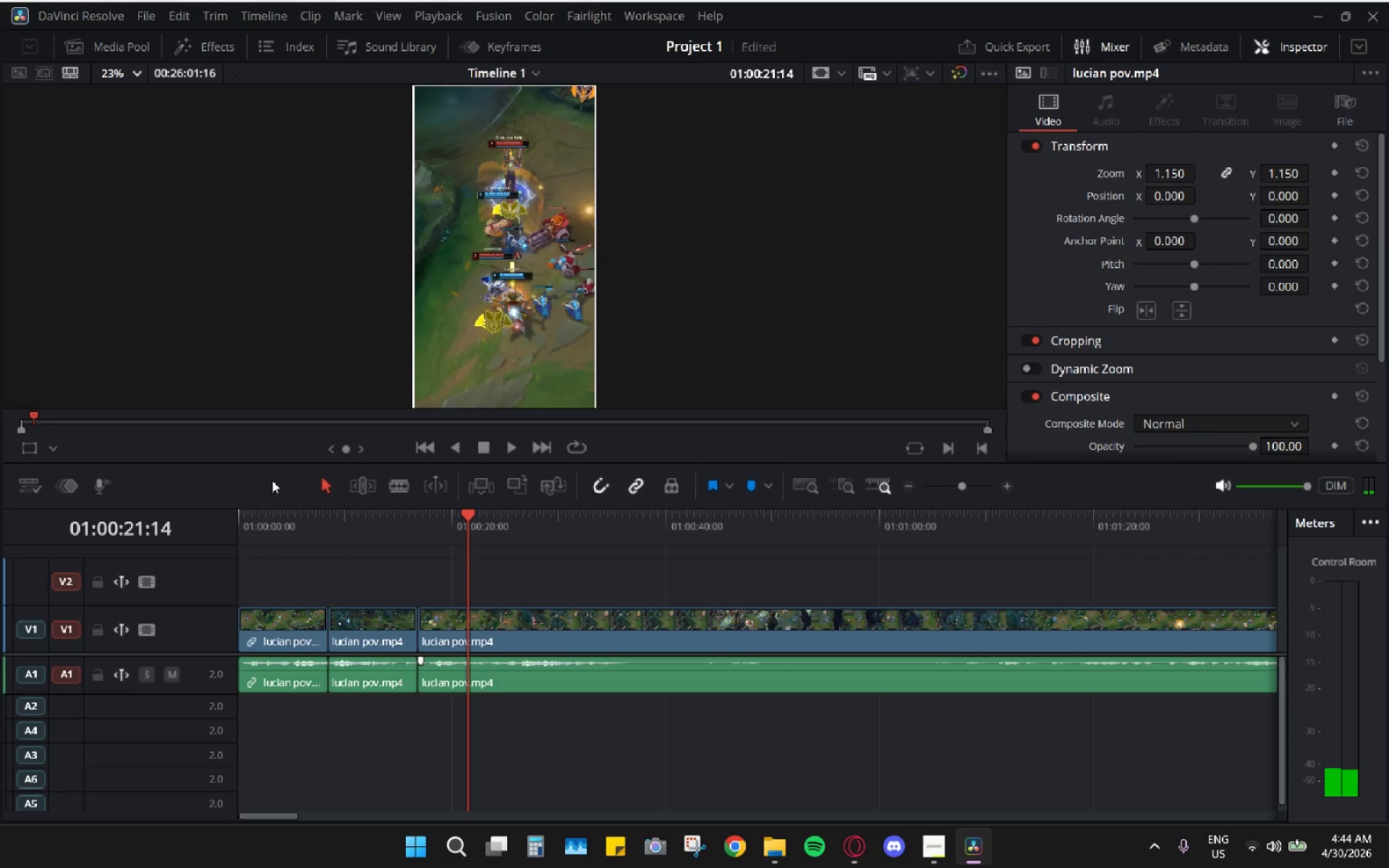 
left_click_drag(start_coordinate=[467, 521], to_coordinate=[441, 516])
 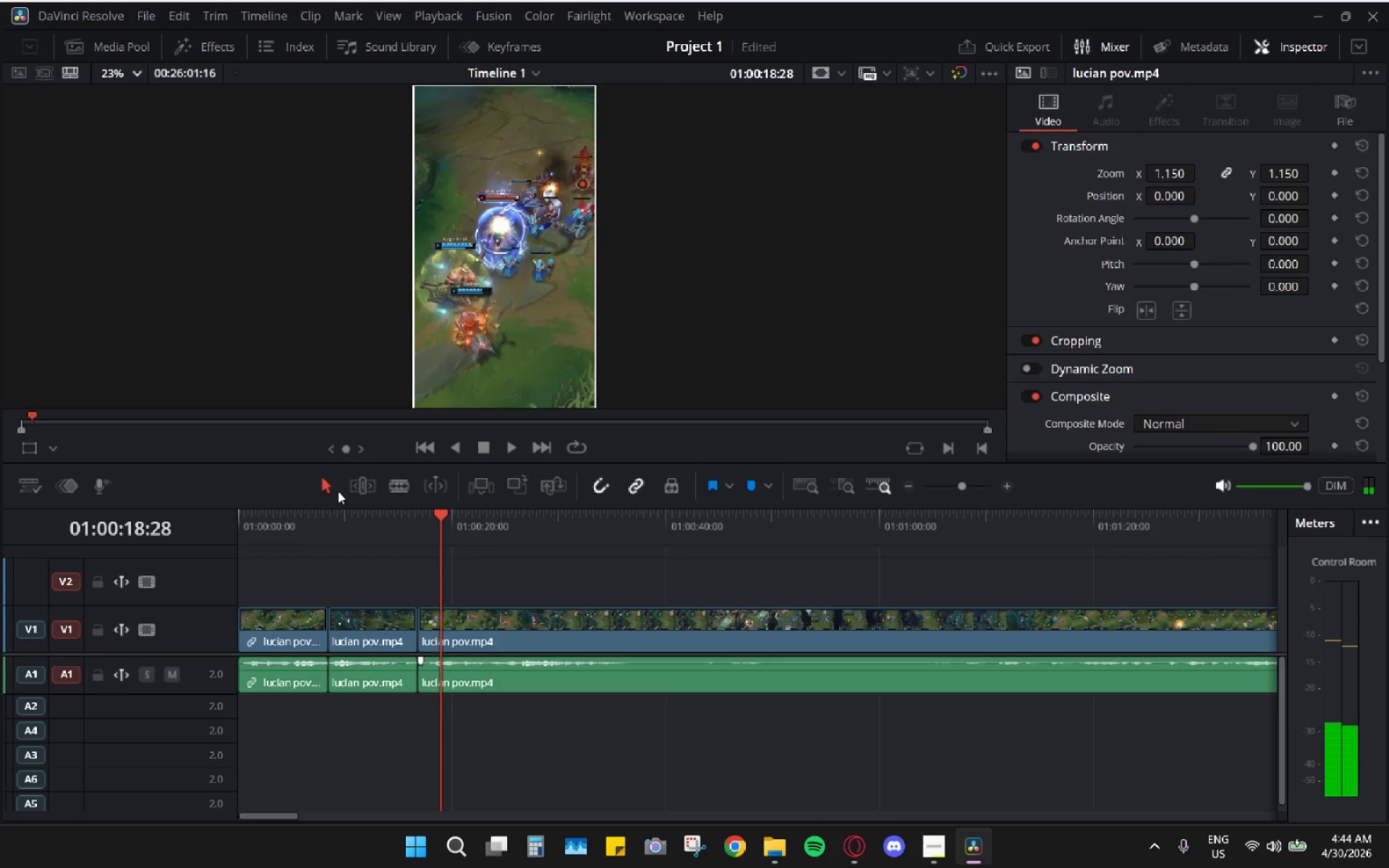 
left_click([393, 484])
 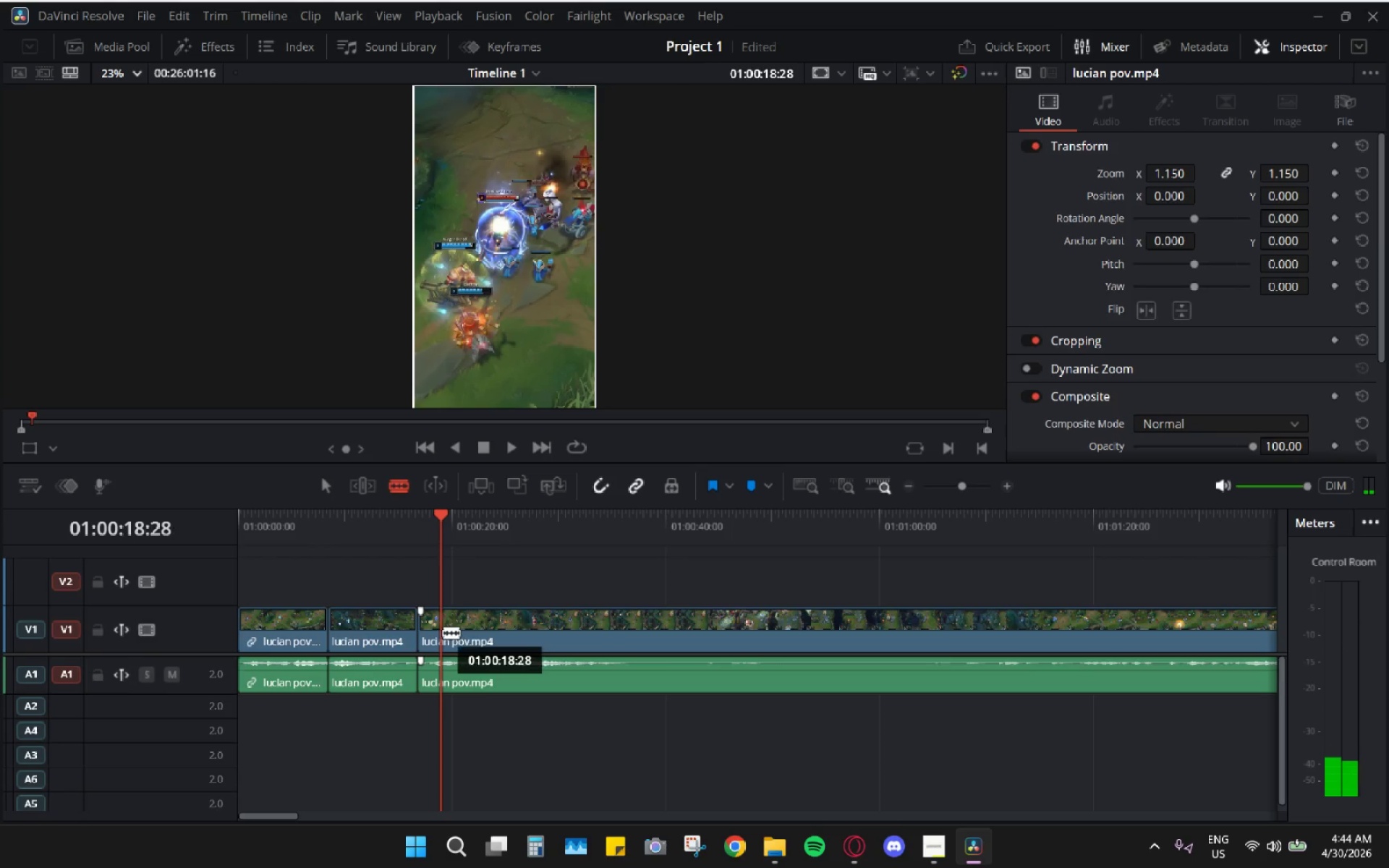 
left_click([439, 631])
 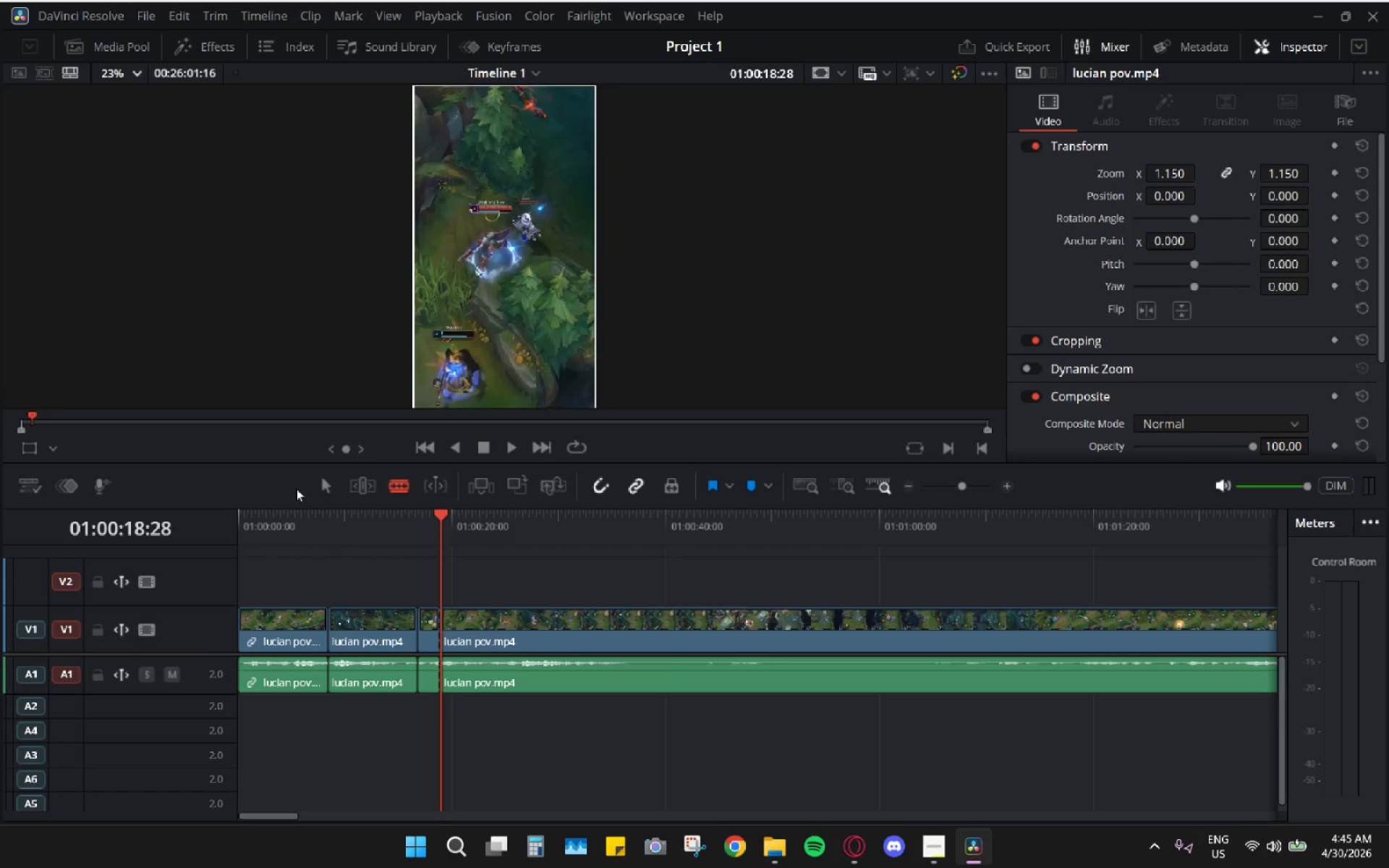 
left_click_drag(start_coordinate=[434, 584], to_coordinate=[368, 672])
 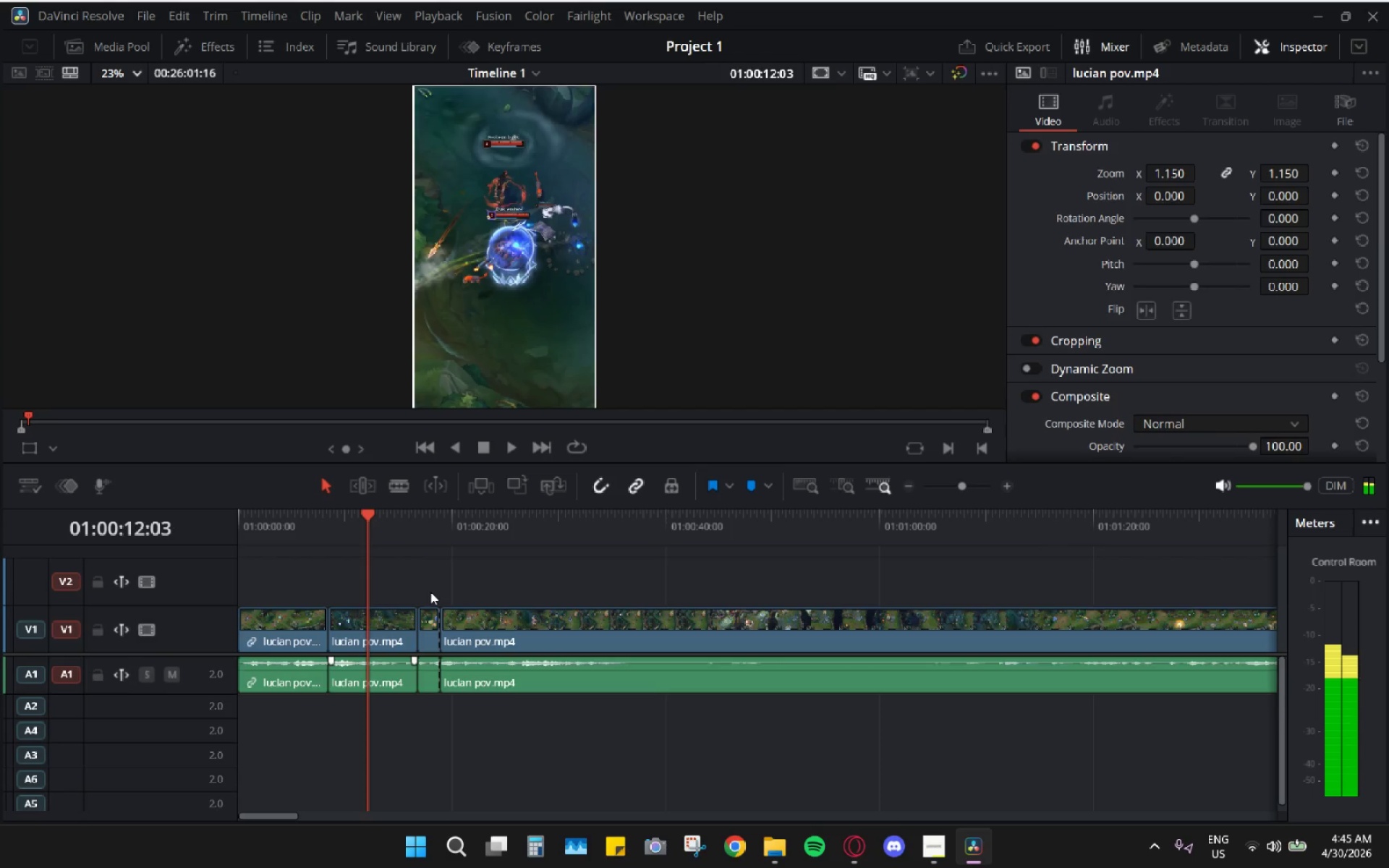 
left_click_drag(start_coordinate=[430, 592], to_coordinate=[424, 708])
 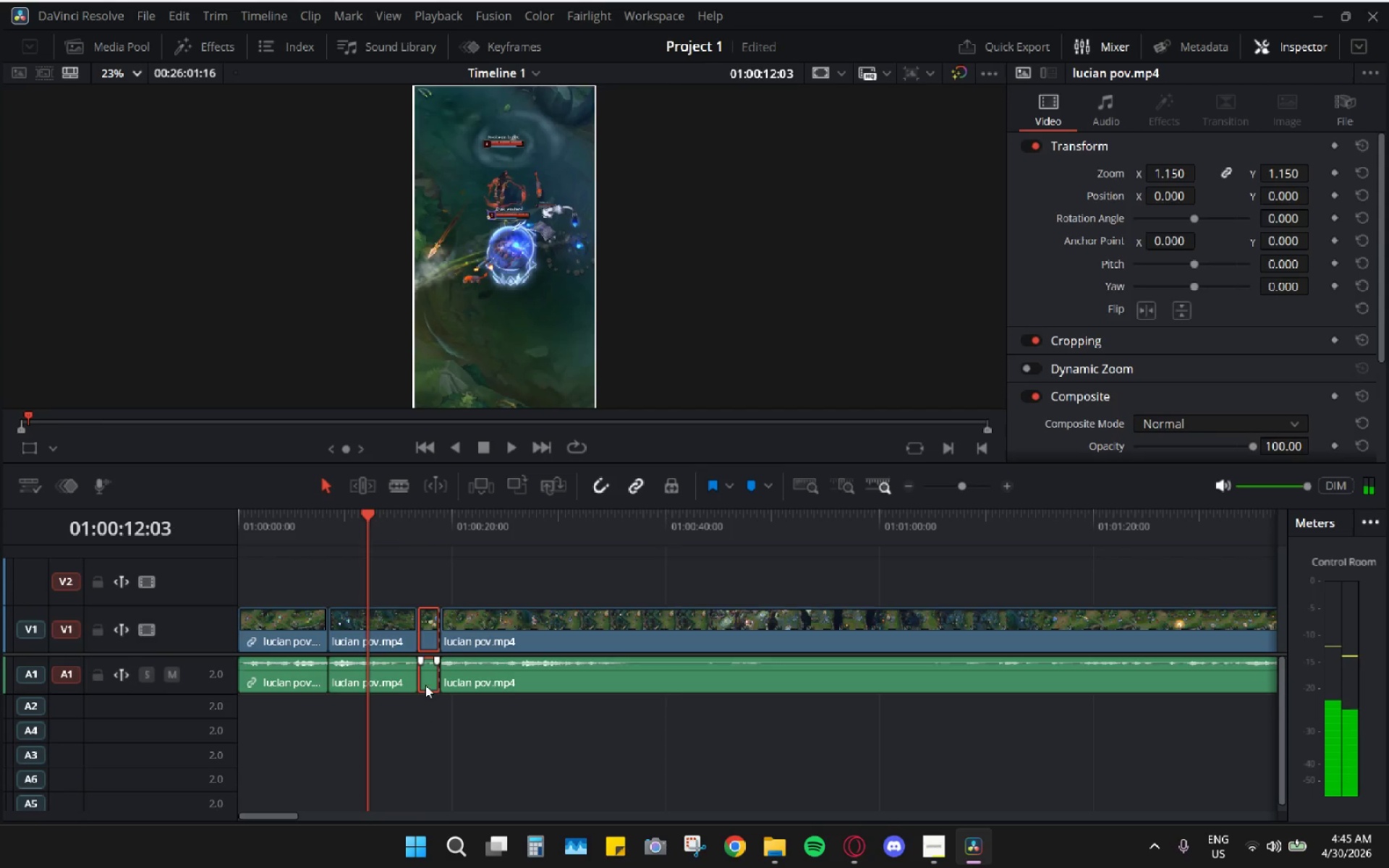 
key(H)
 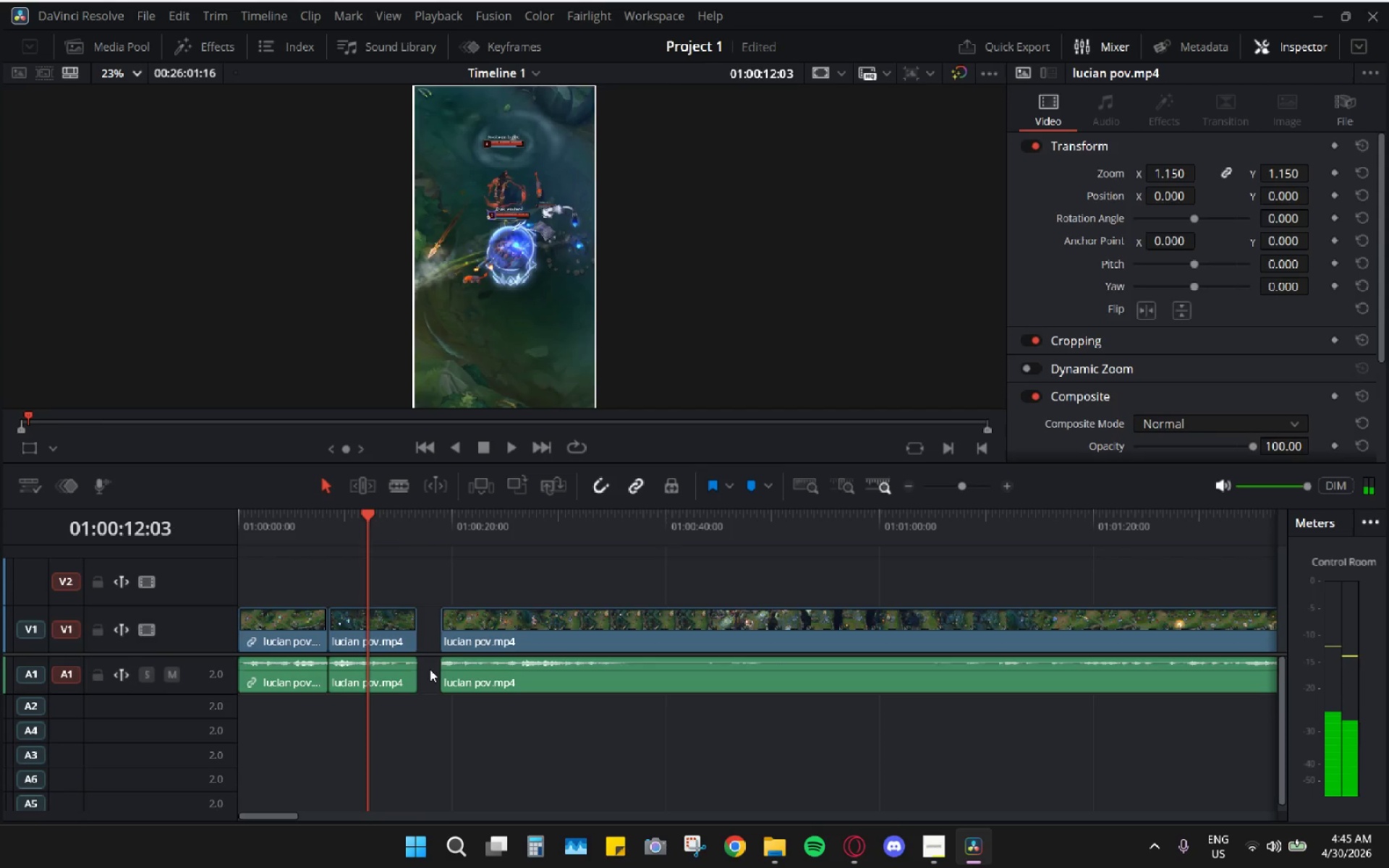 
left_click([430, 669])
 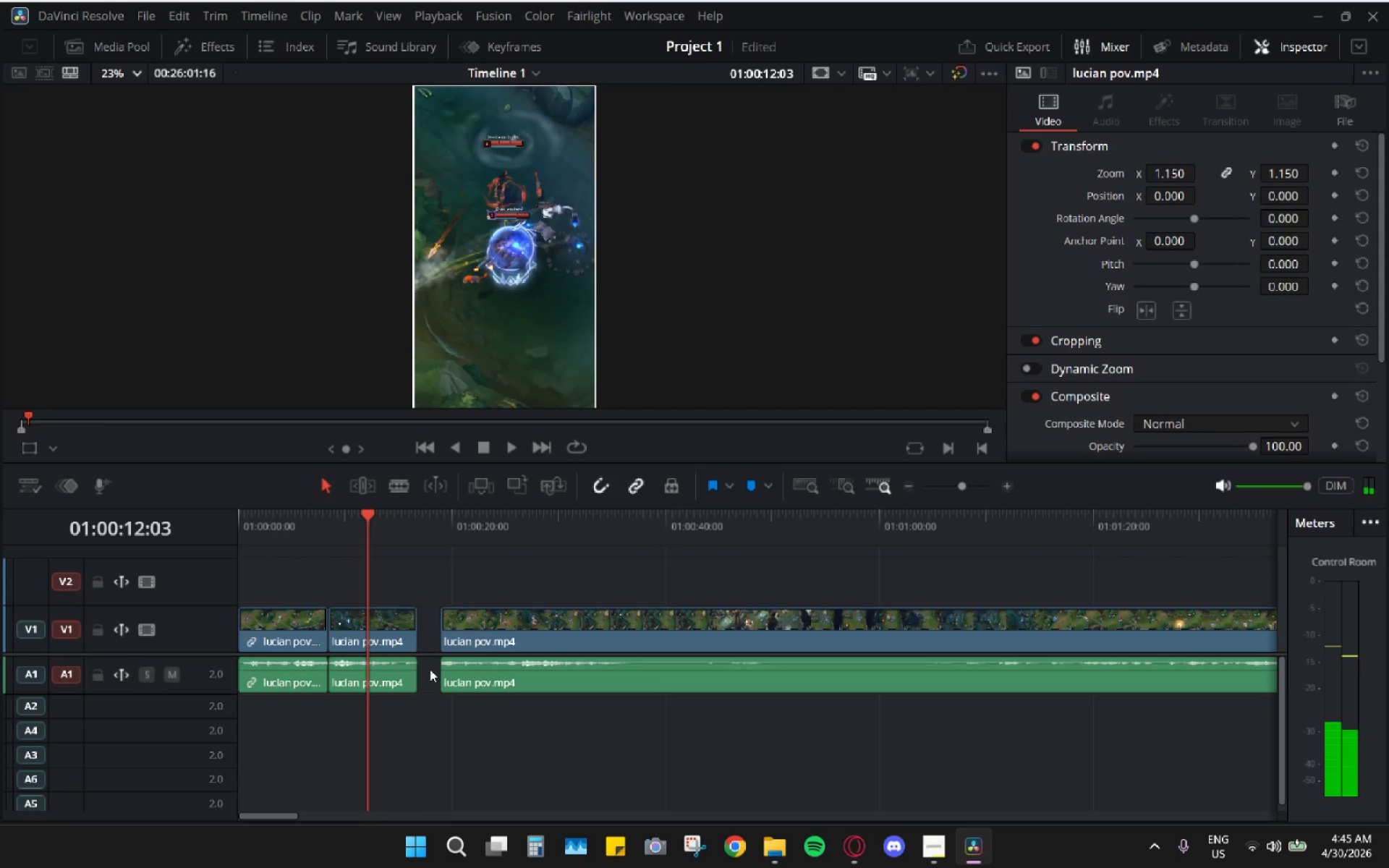 
key(H)